 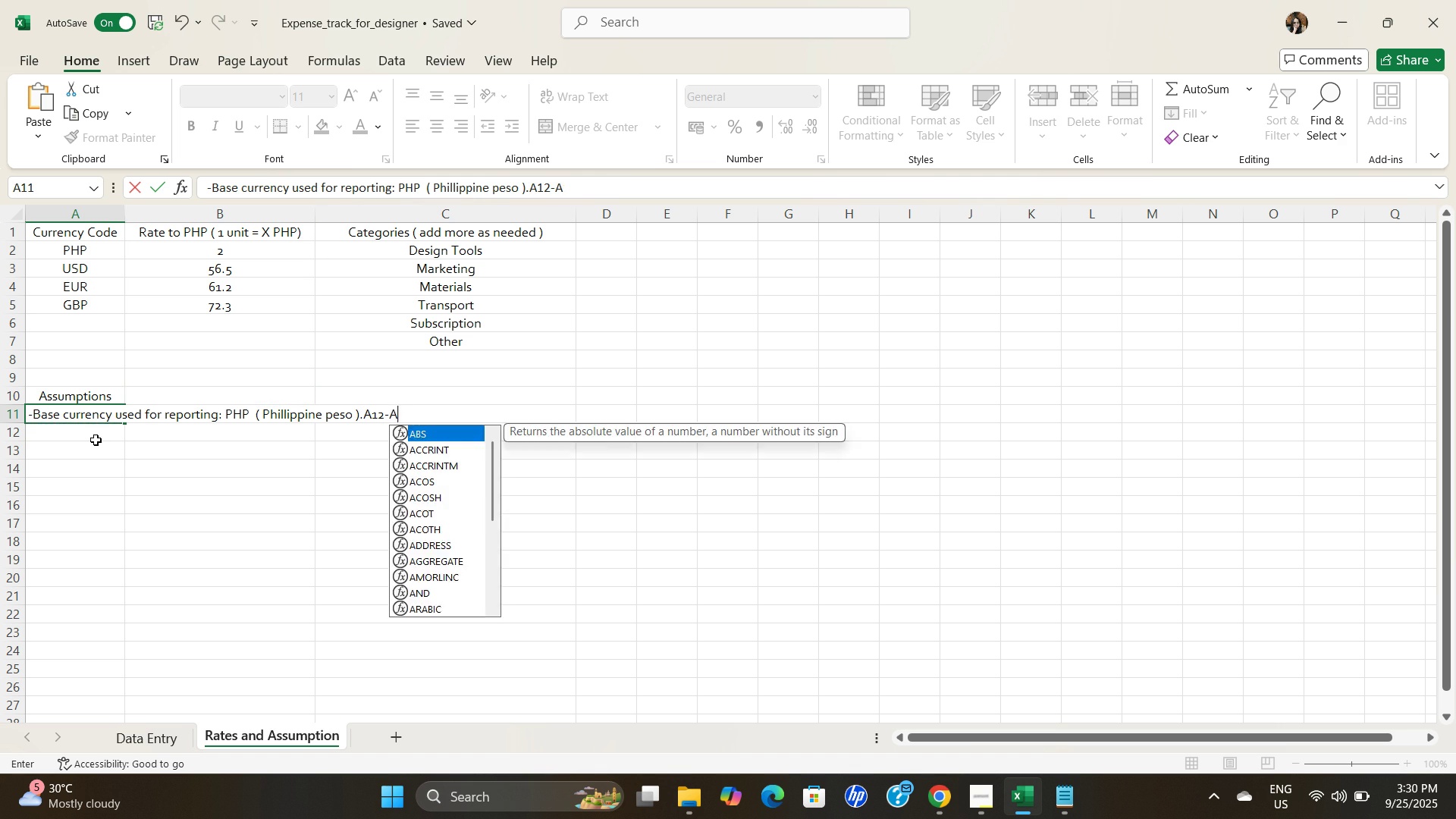 
key(Backspace)
 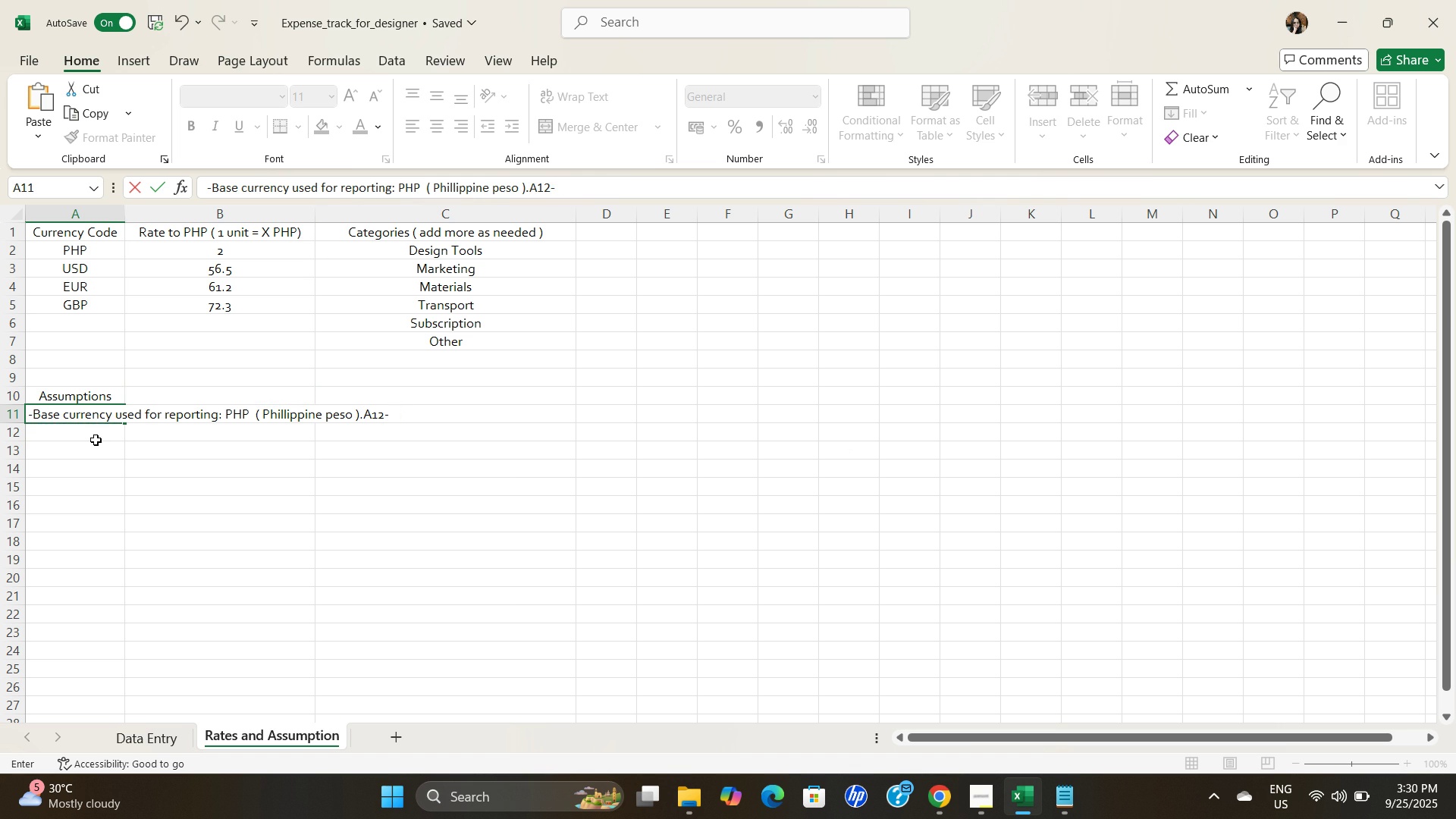 
key(Backspace)
 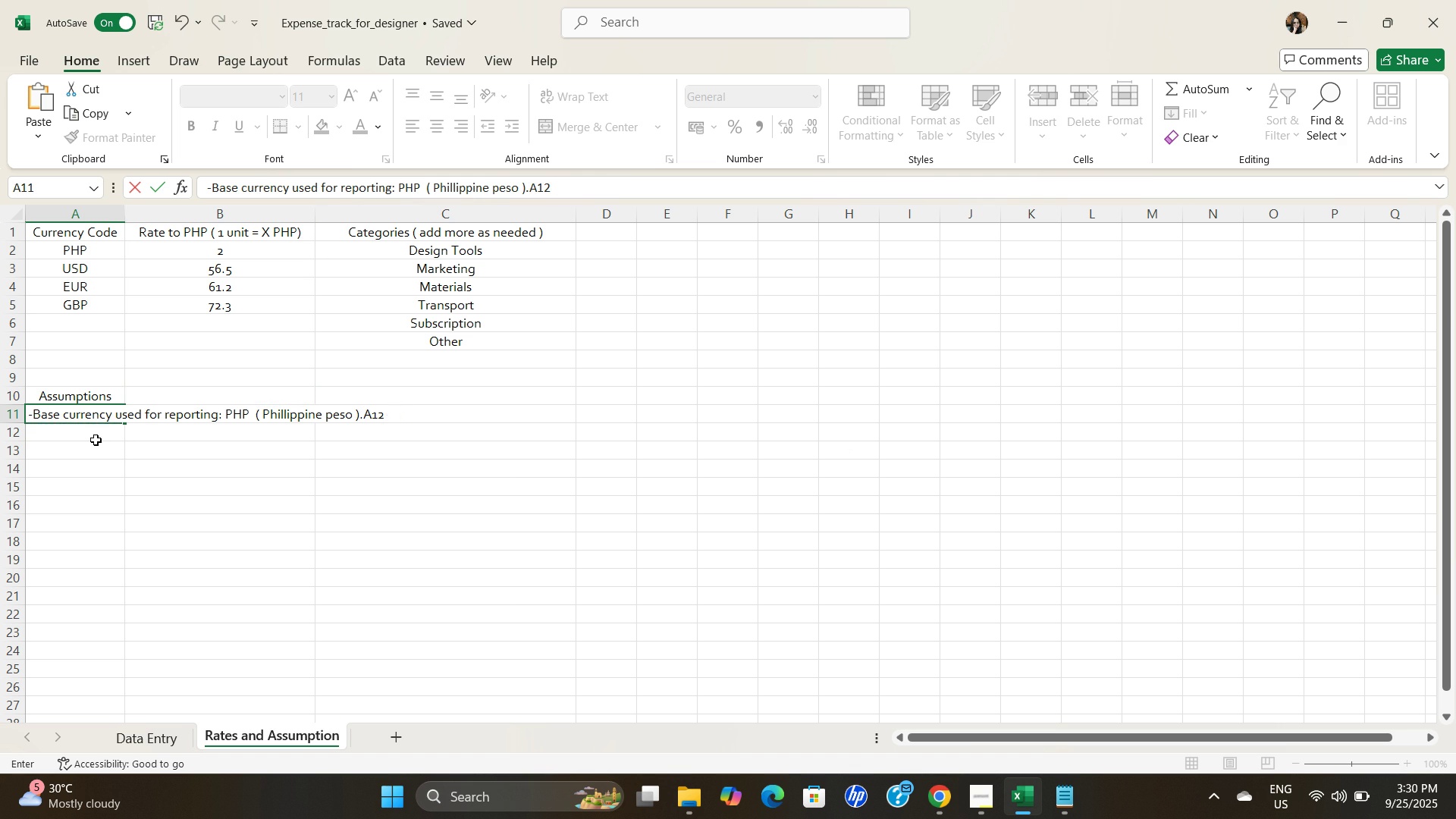 
key(Backspace)
 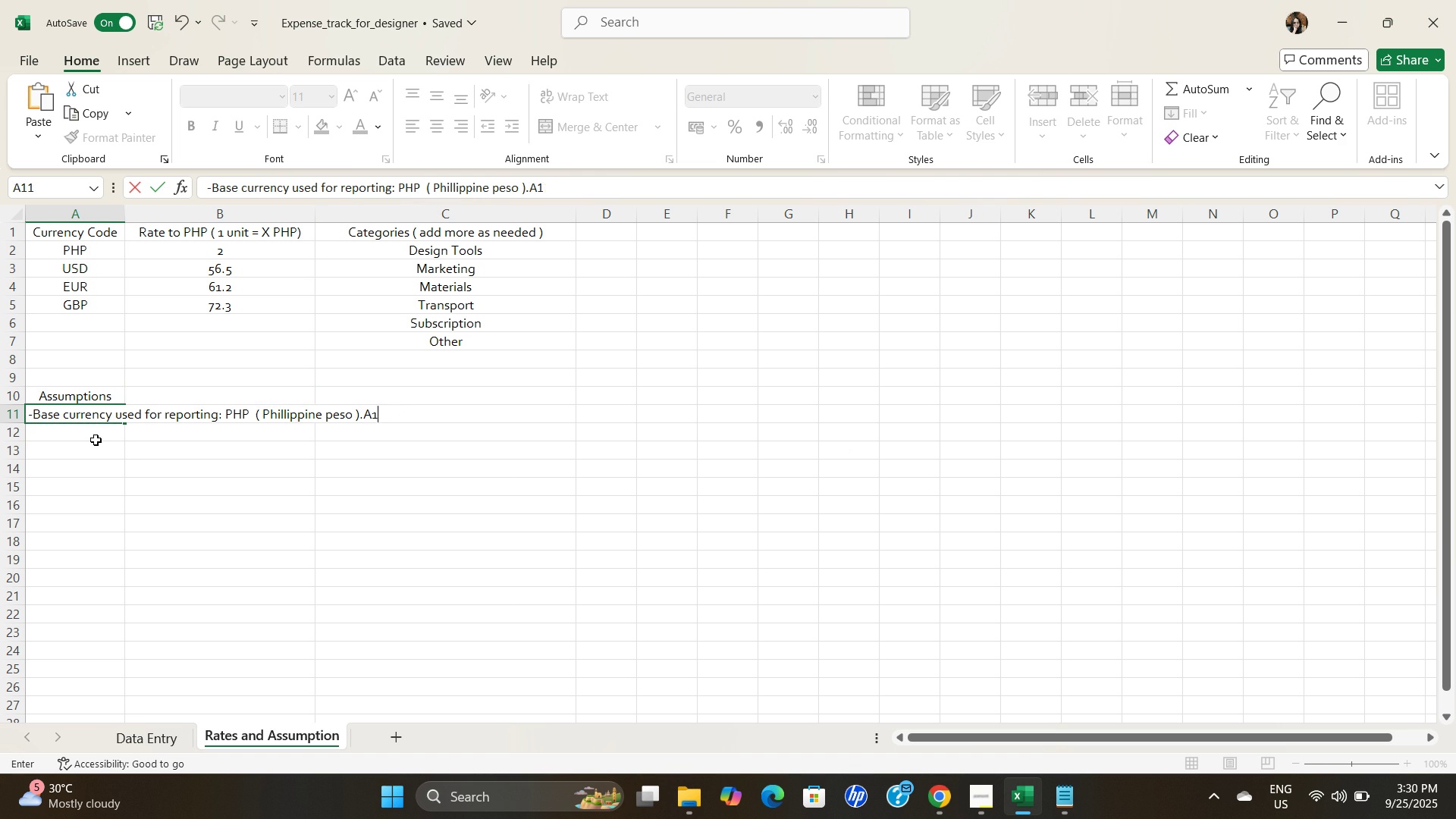 
key(Backspace)
 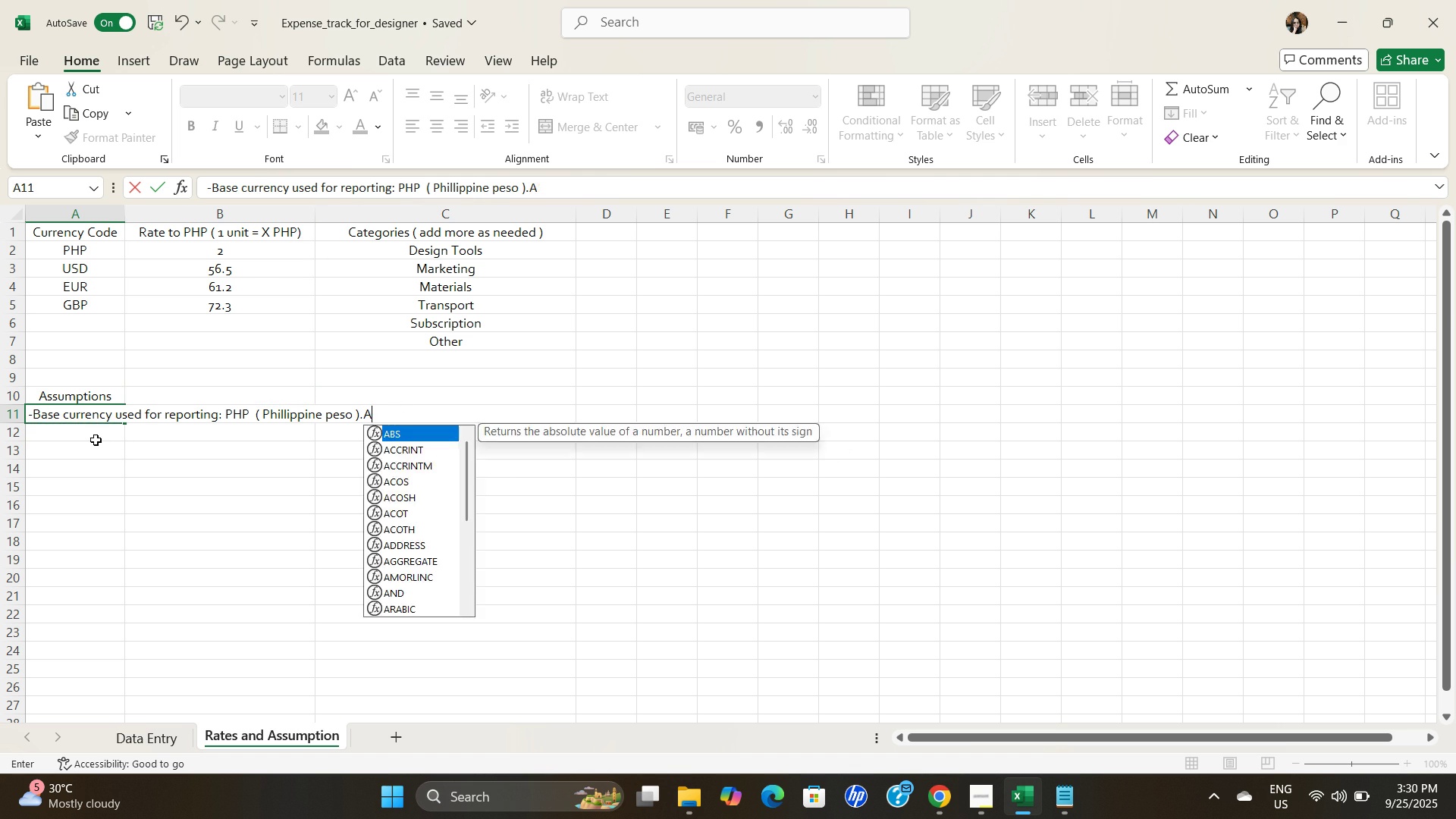 
key(Backspace)
 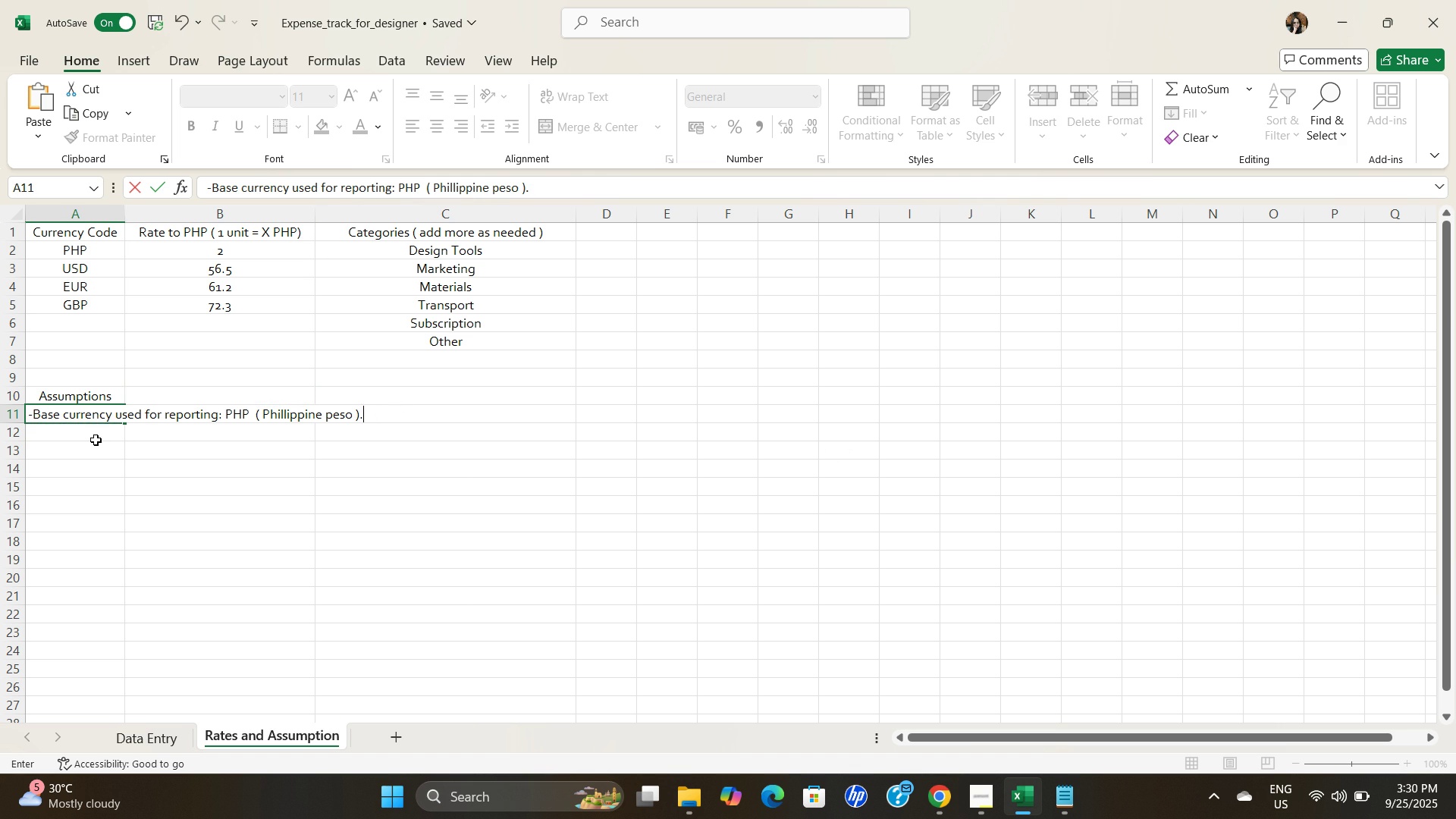 
key(Backspace)
 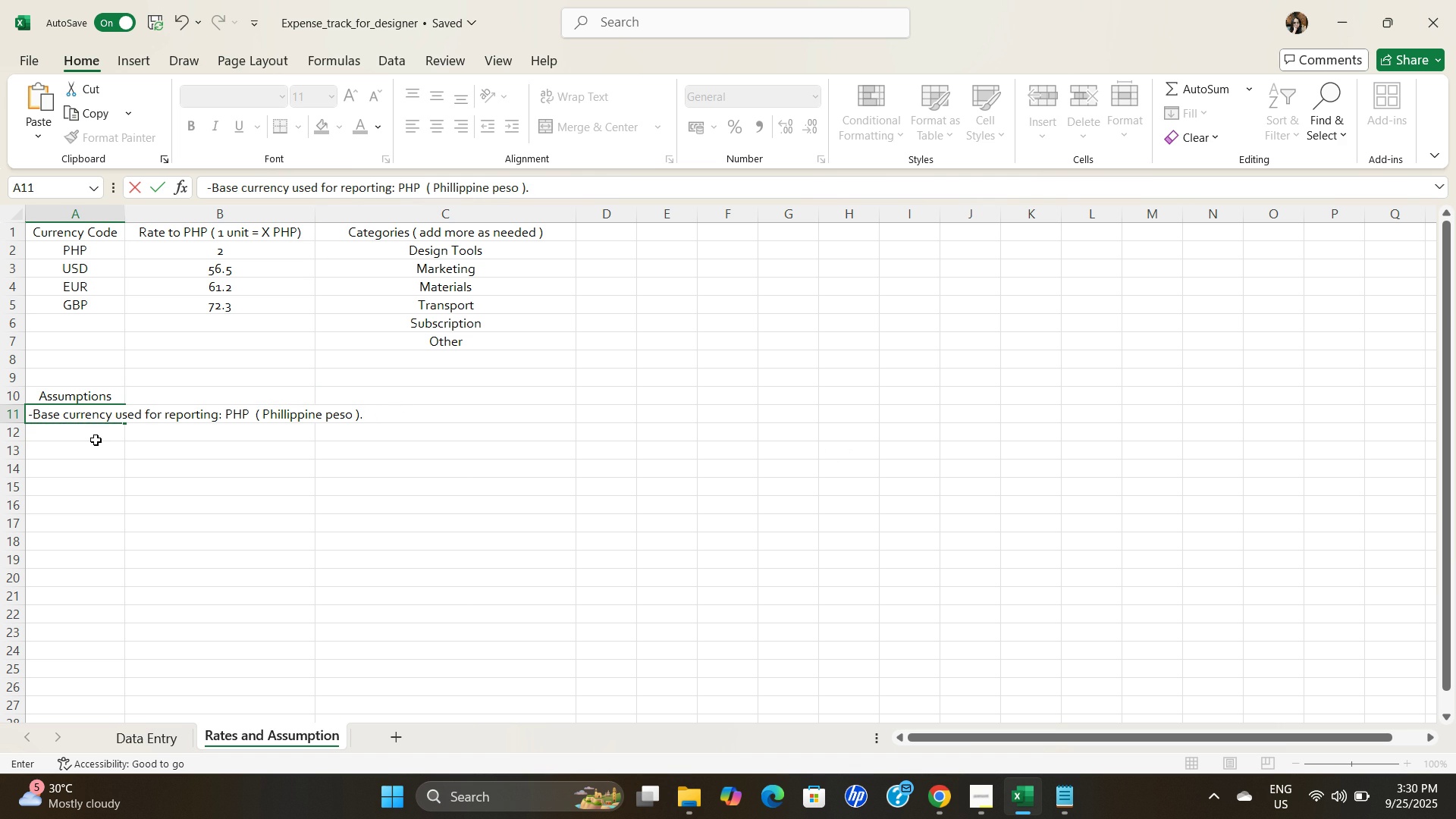 
key(Tab)
 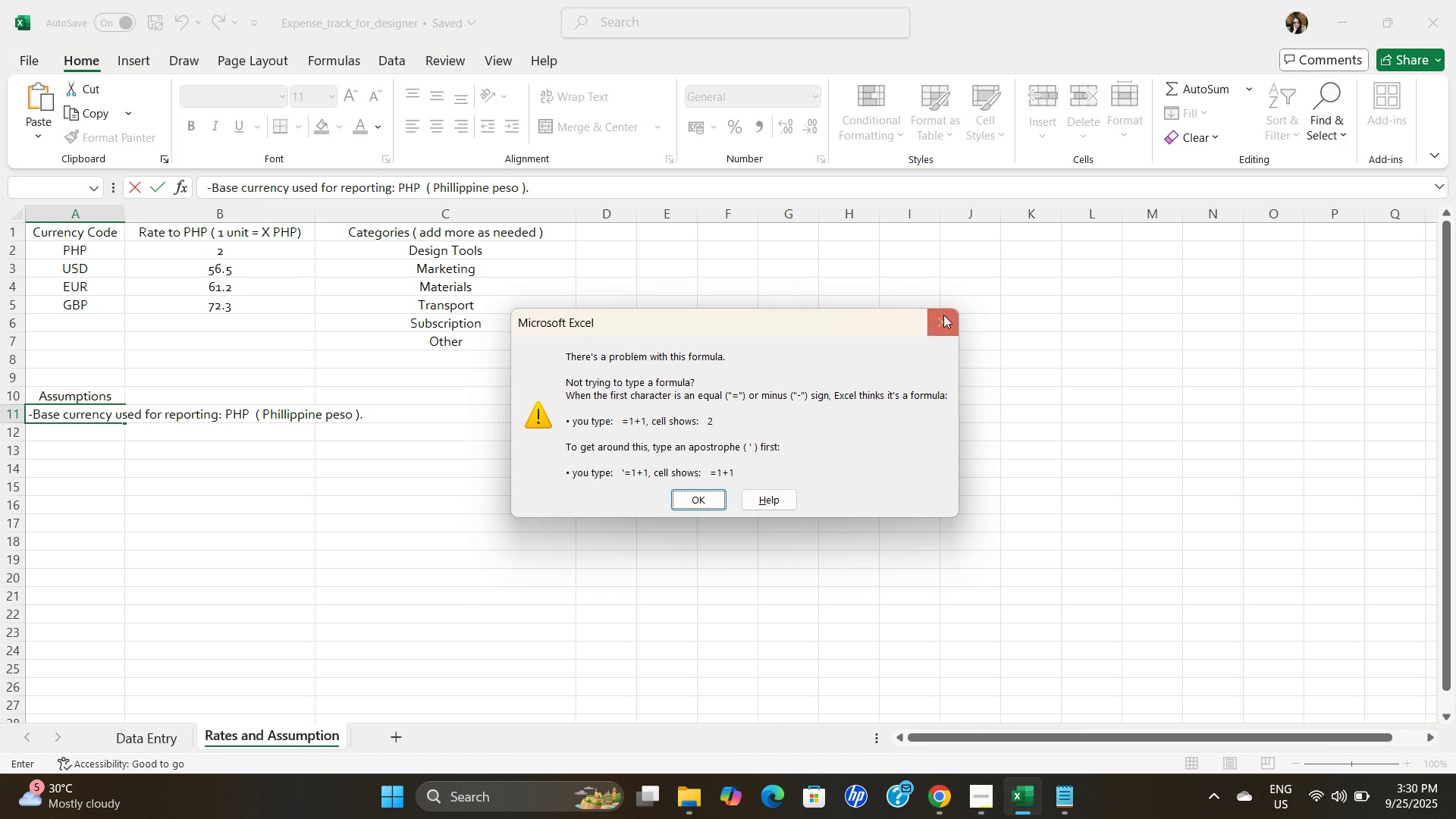 
left_click([950, 323])
 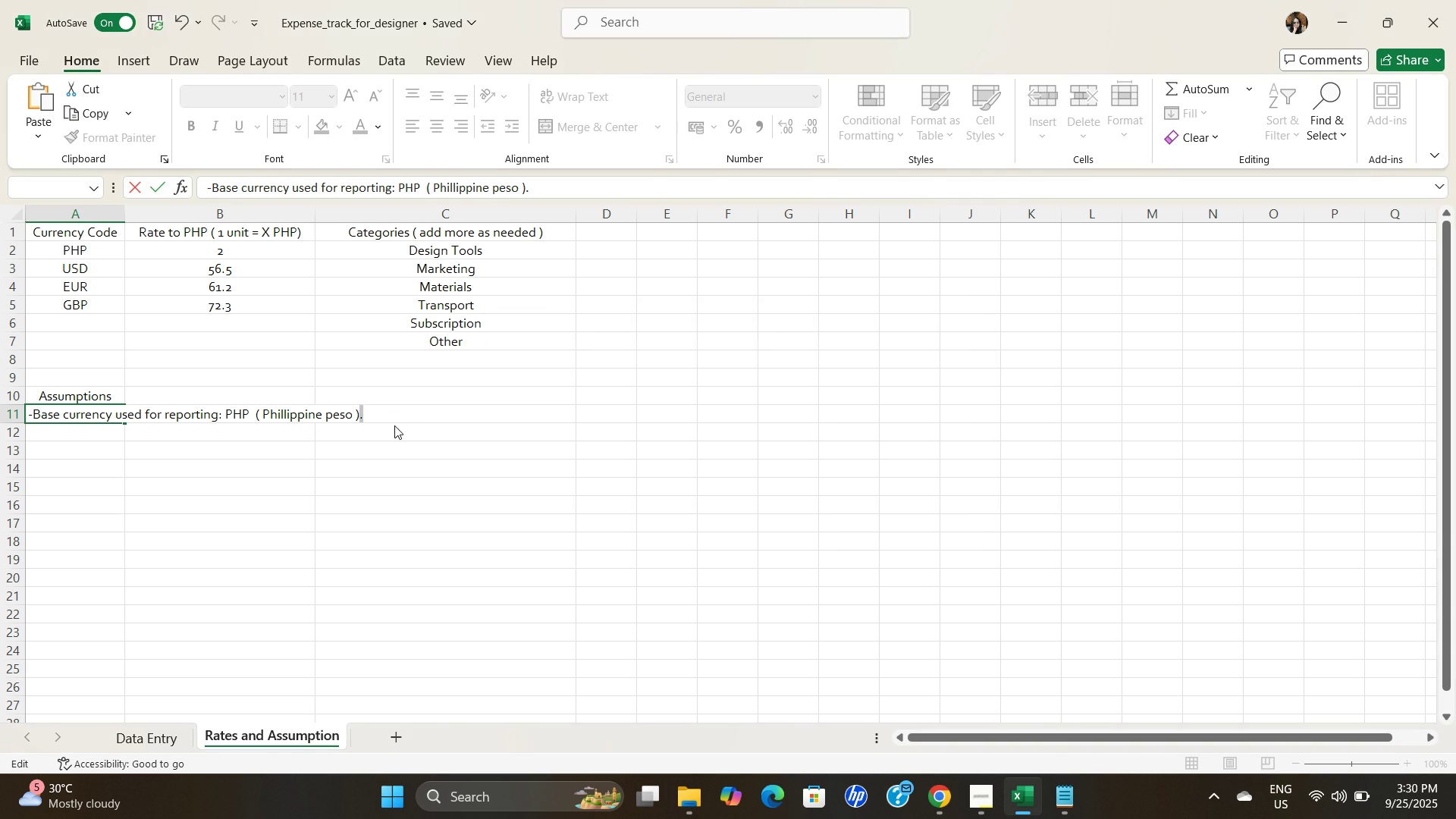 
left_click([394, 425])
 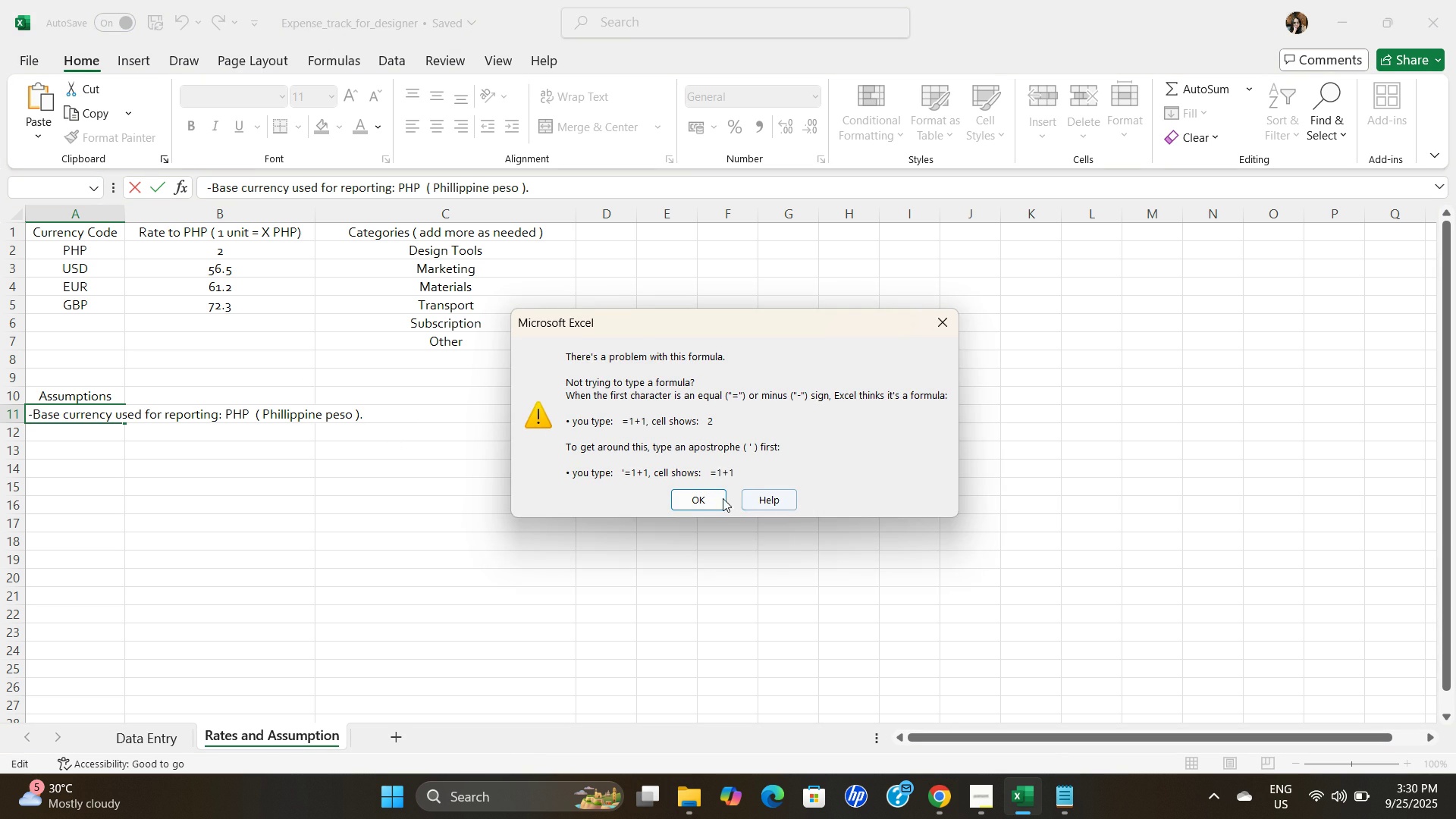 
left_click([716, 500])
 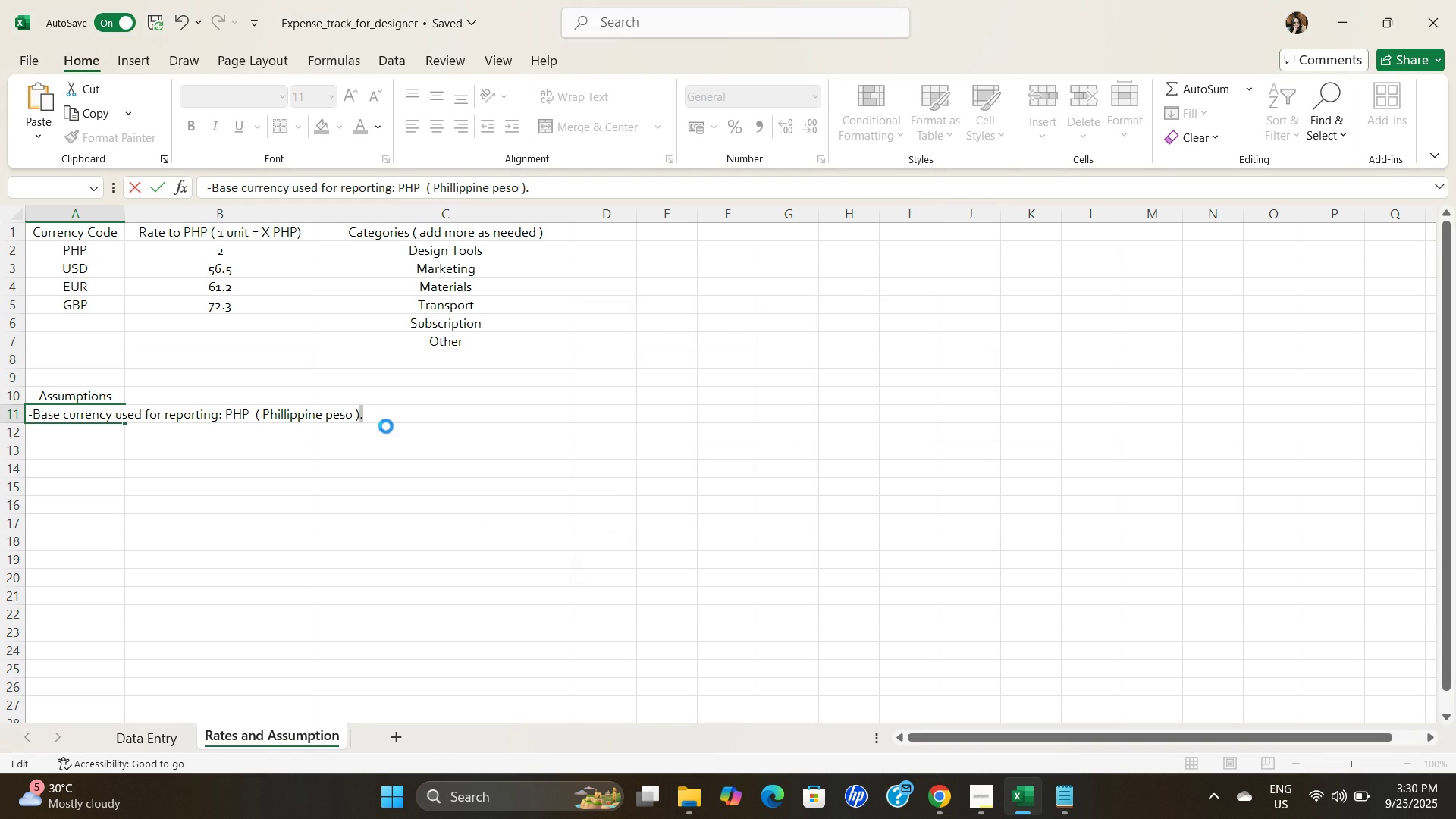 
left_click([386, 426])
 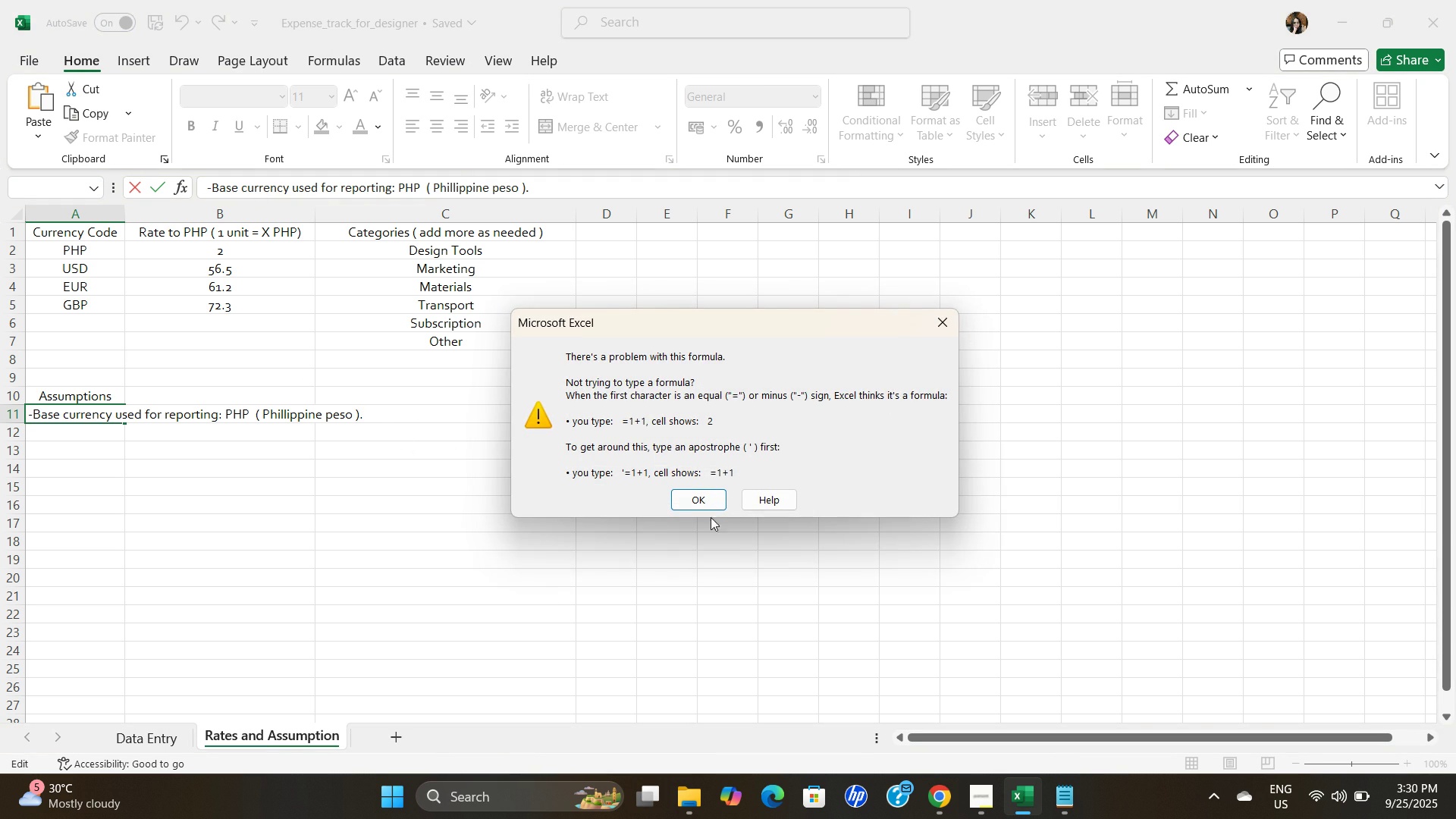 
left_click([711, 506])
 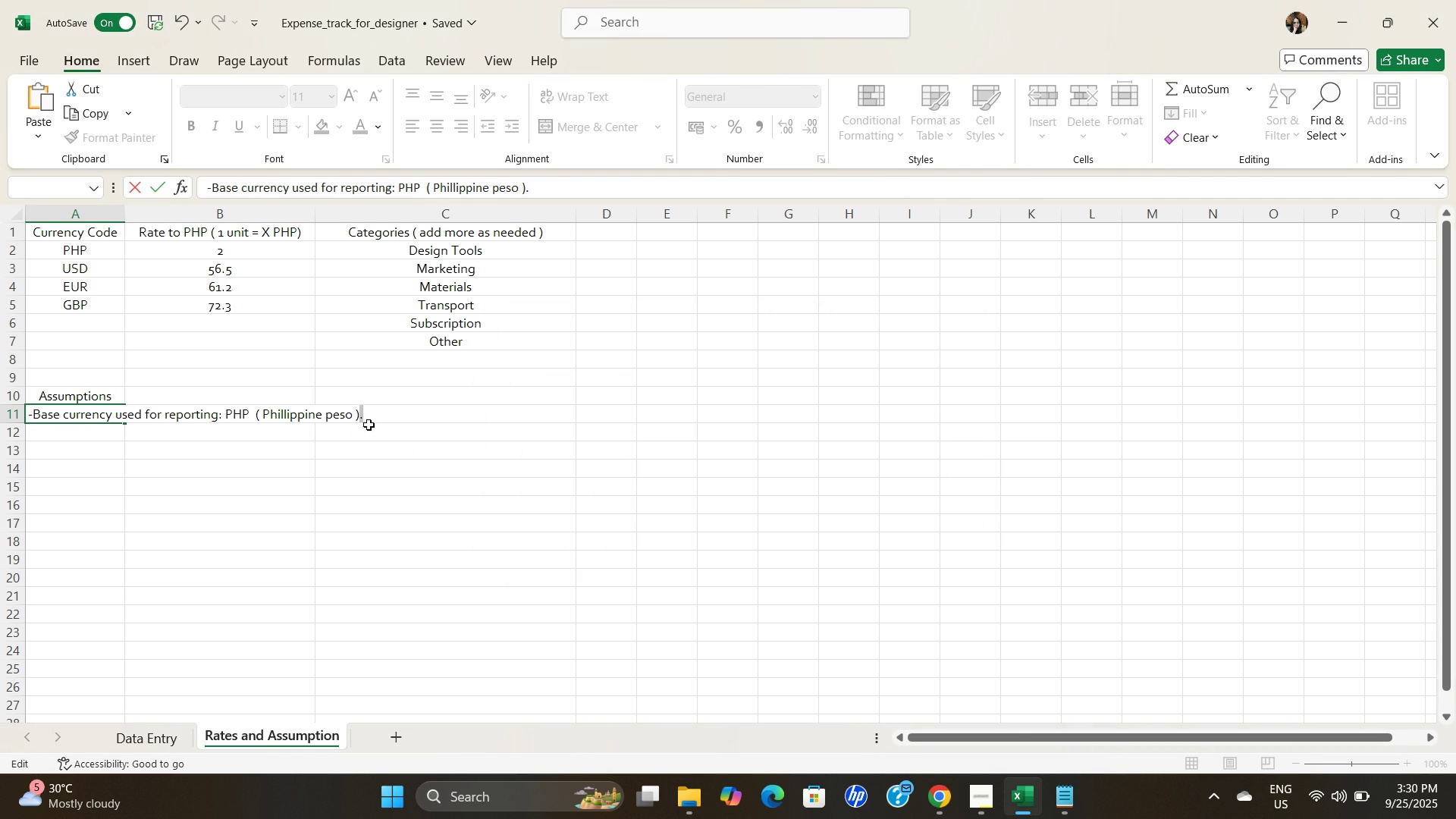 
left_click([369, 425])
 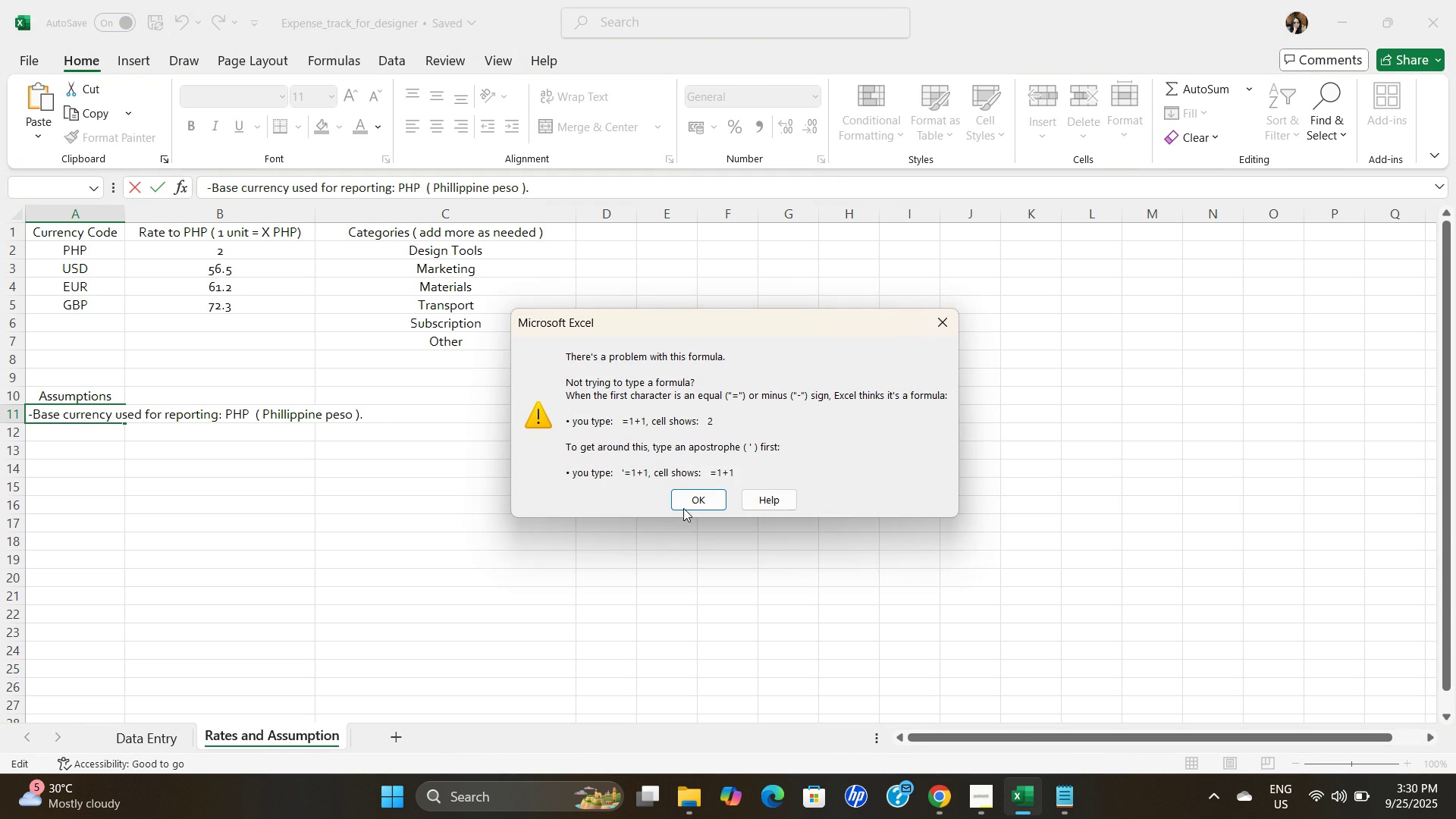 
left_click([686, 505])
 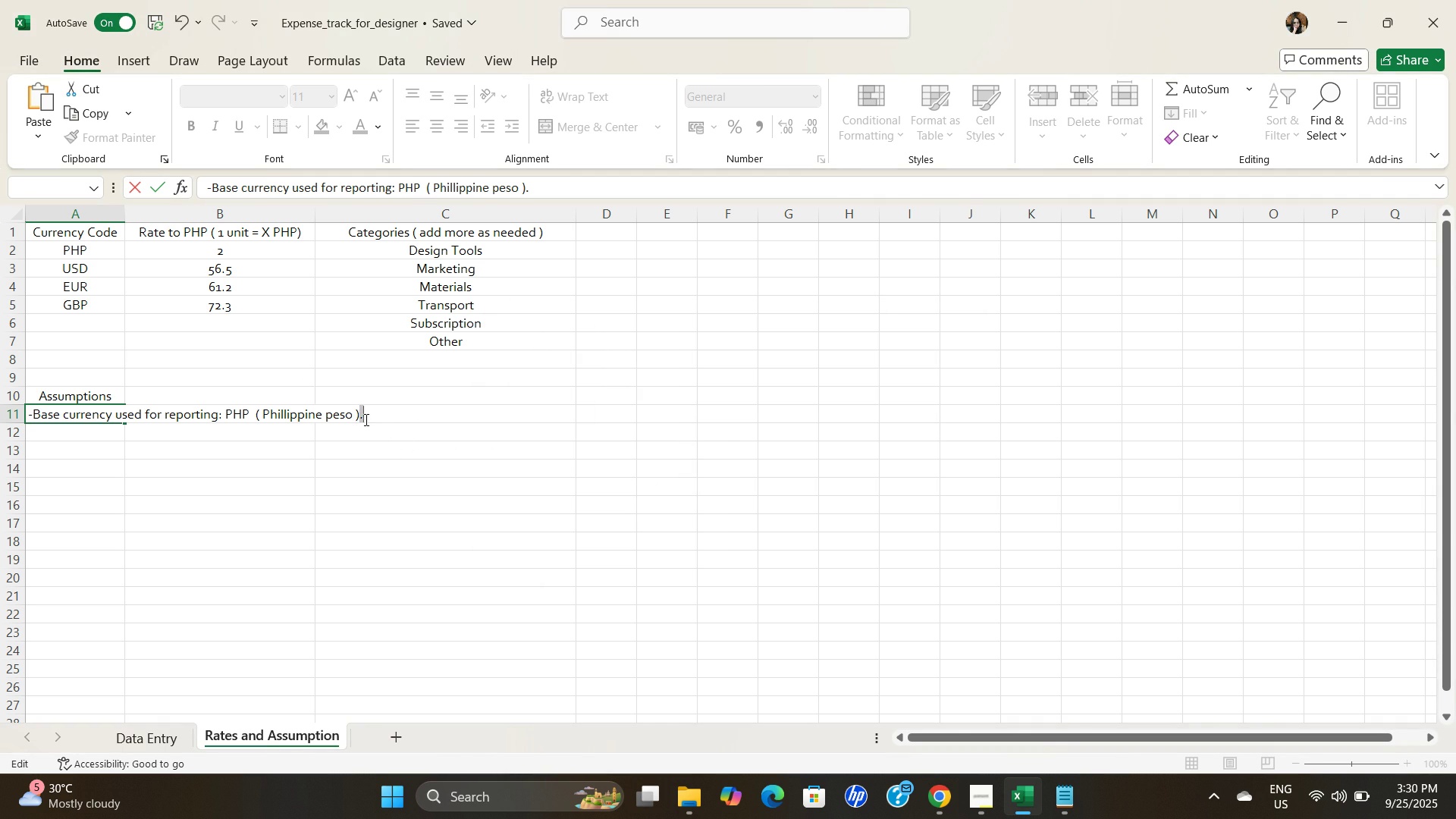 
left_click([366, 419])
 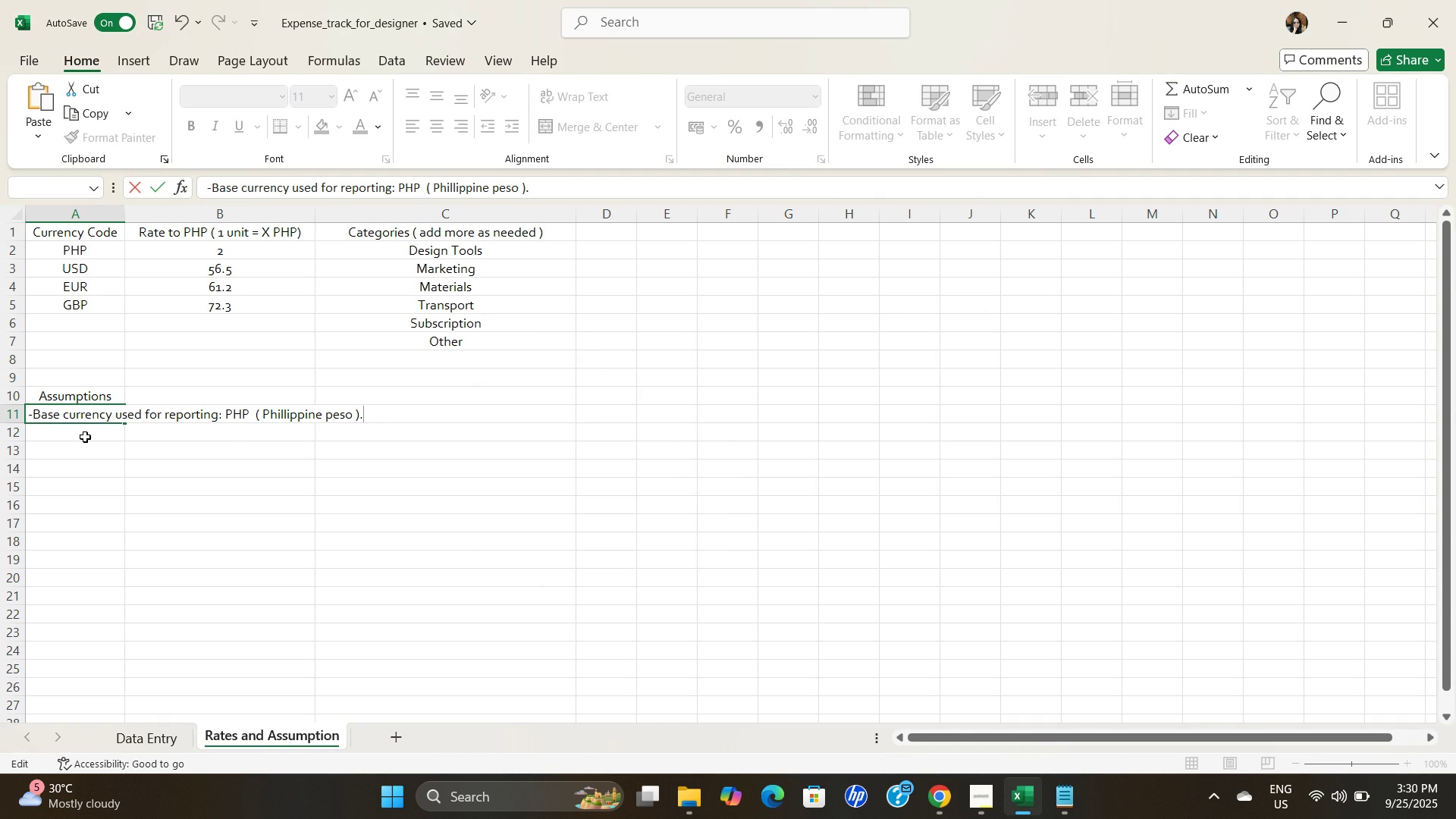 
left_click([81, 437])